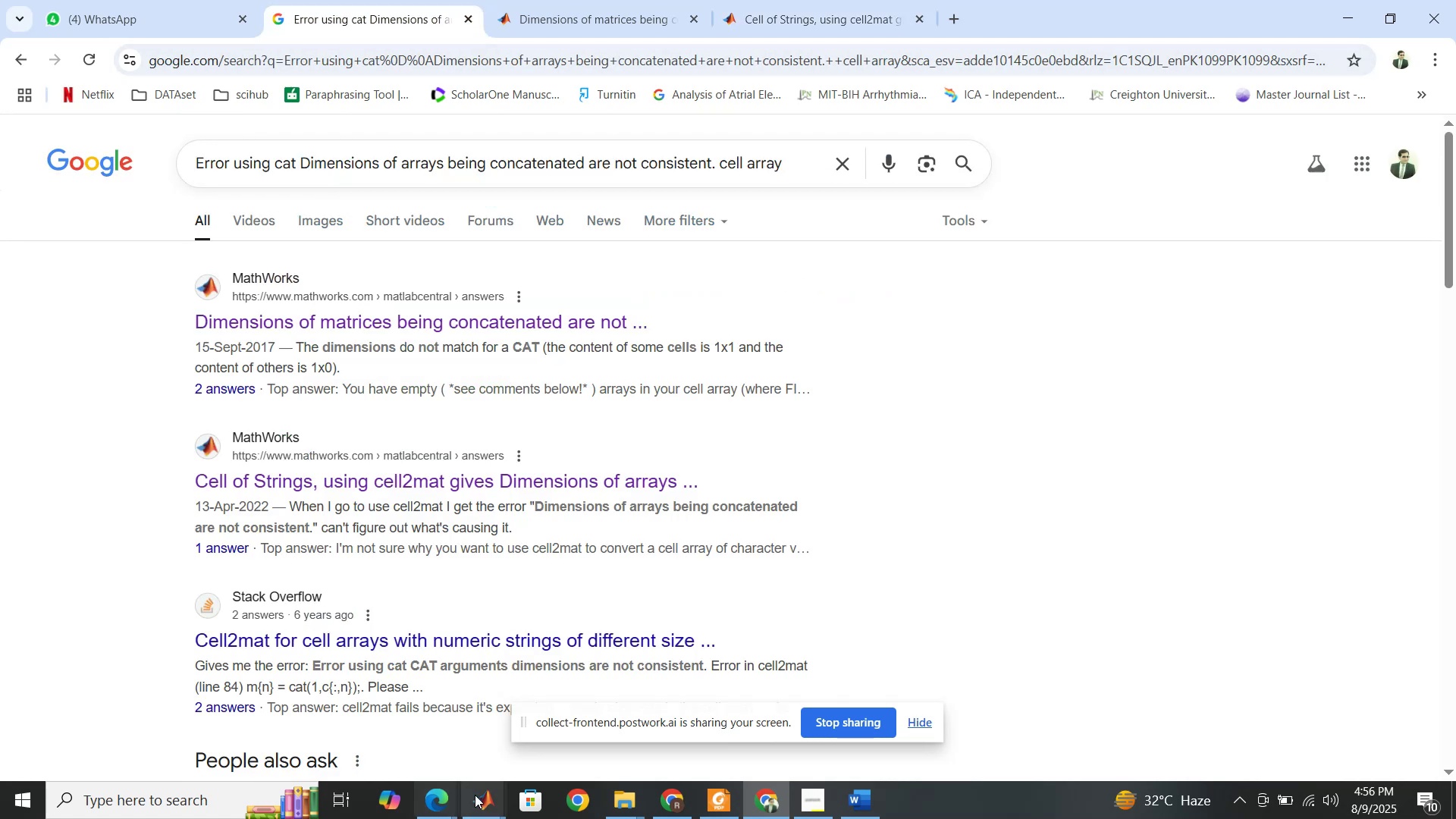 
left_click([482, 796])
 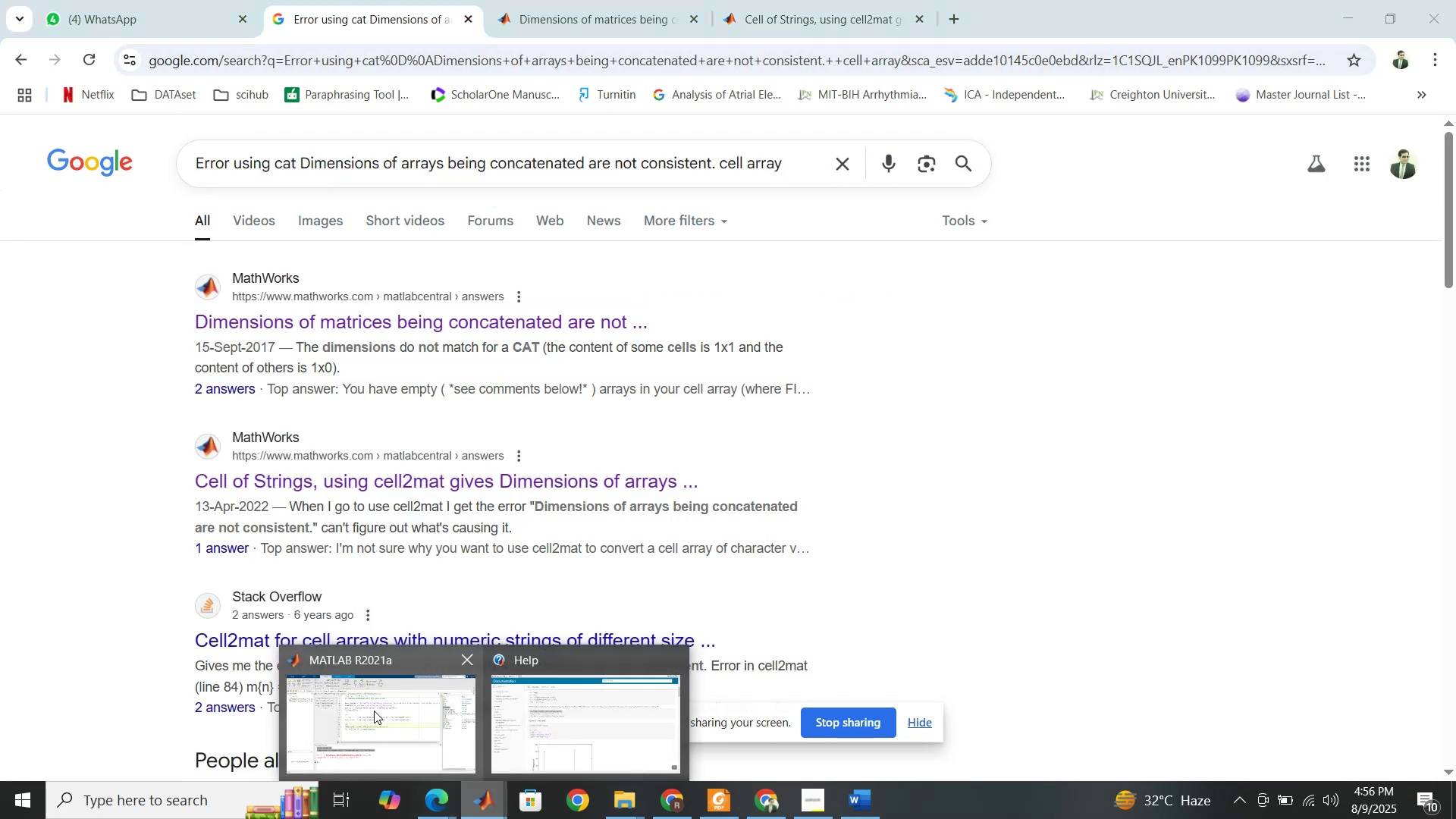 
left_click([374, 711])
 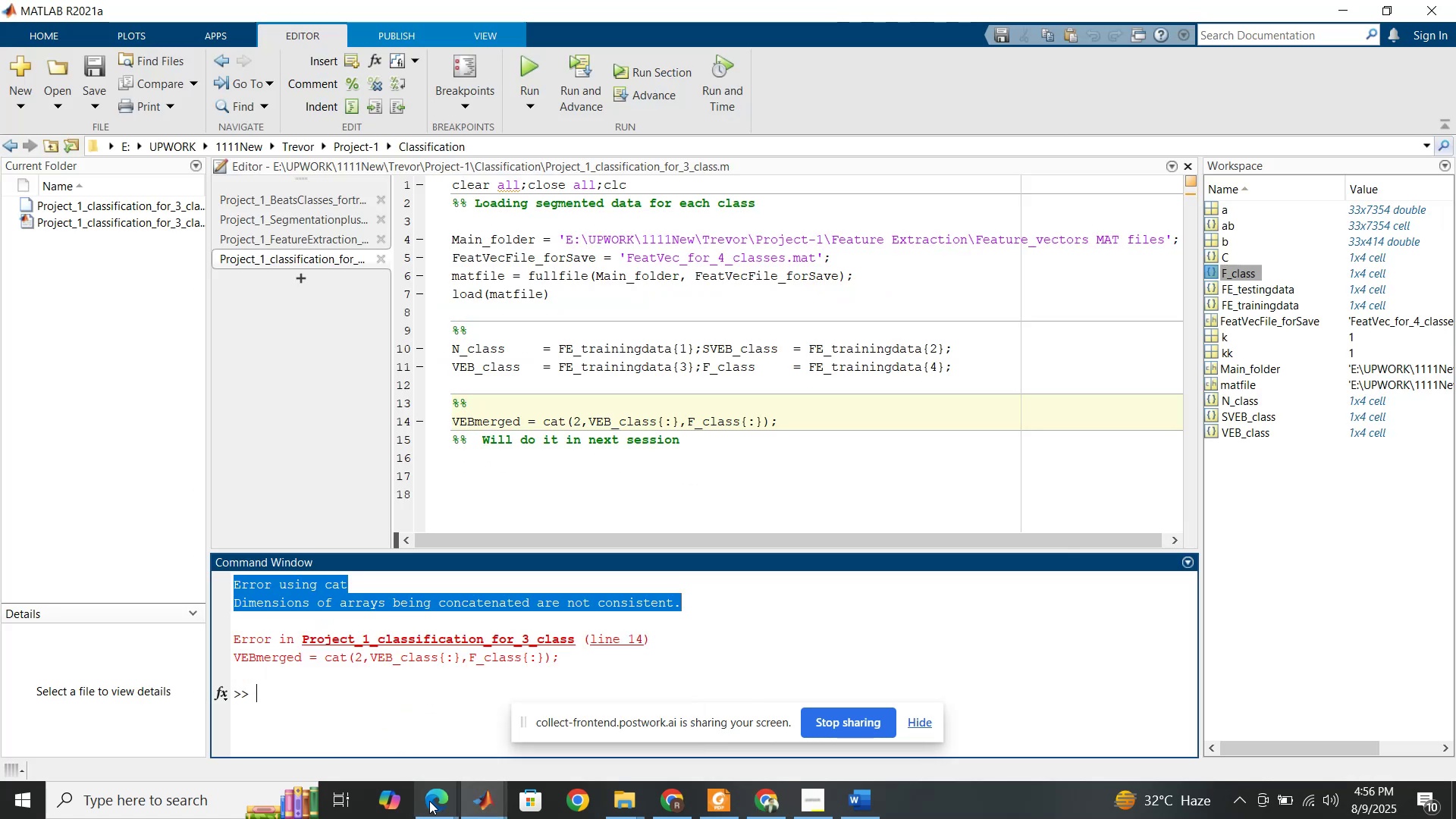 
left_click([434, 804])
 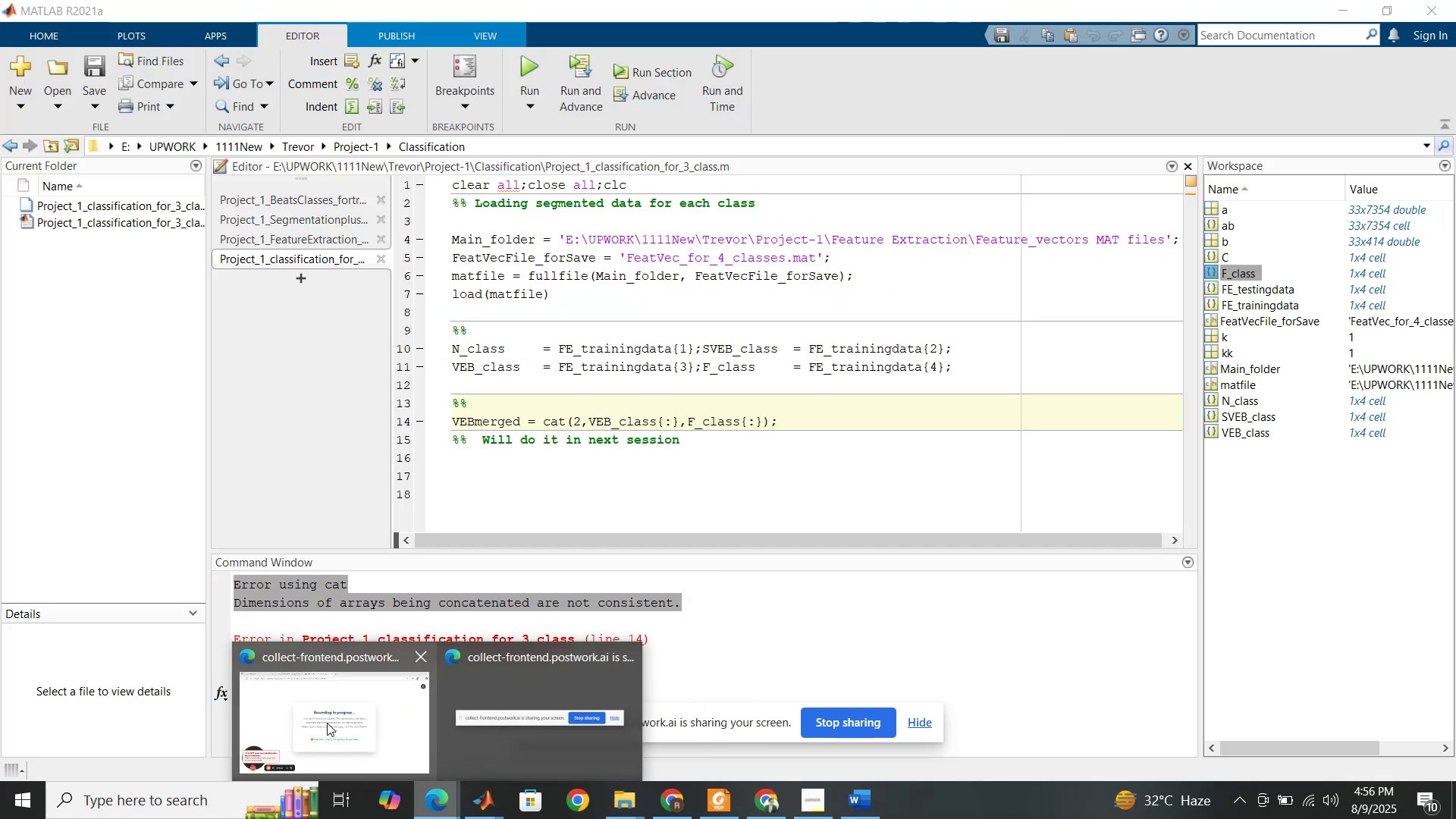 
left_click([327, 723])
 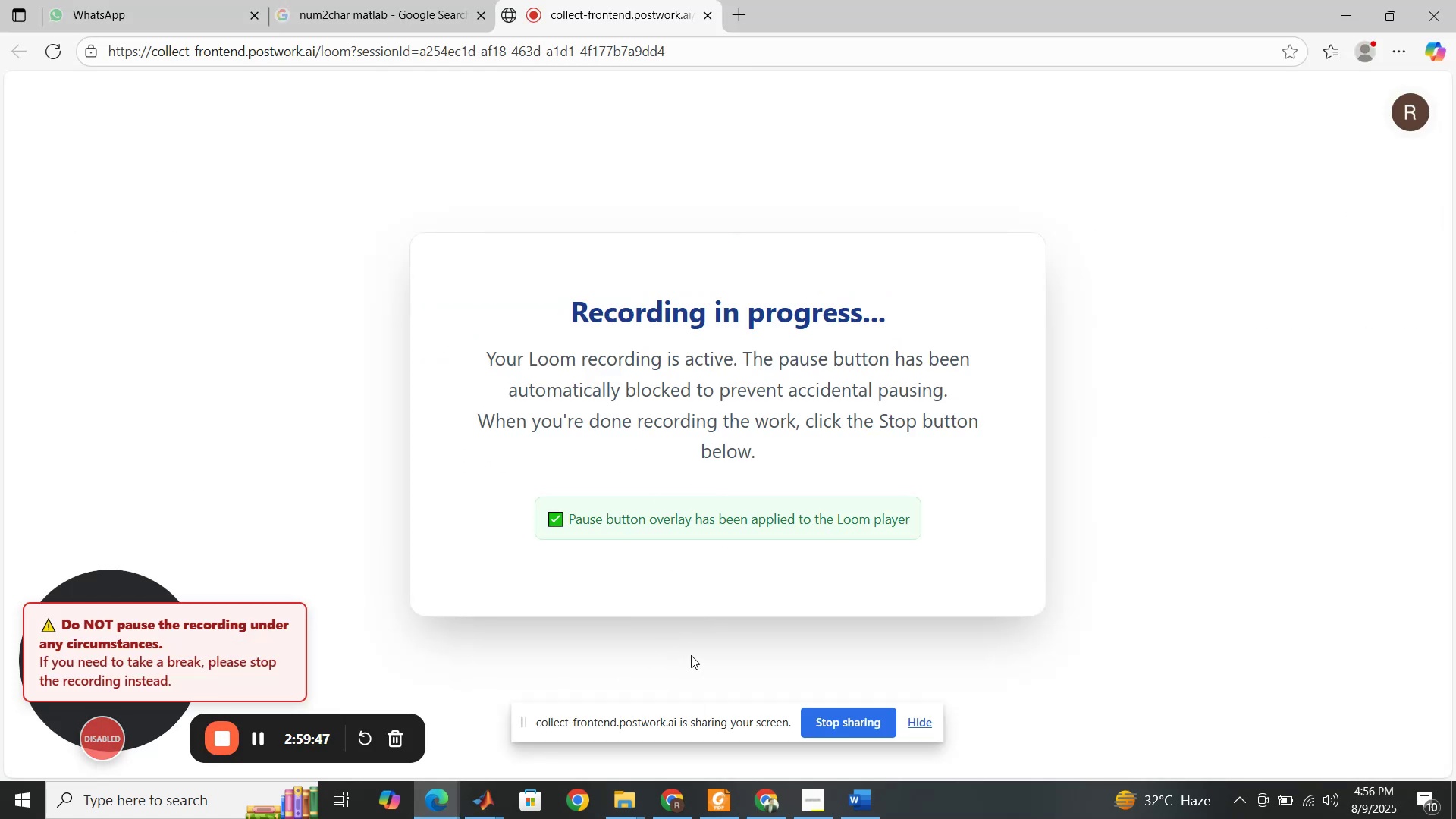 
left_click([812, 797])
 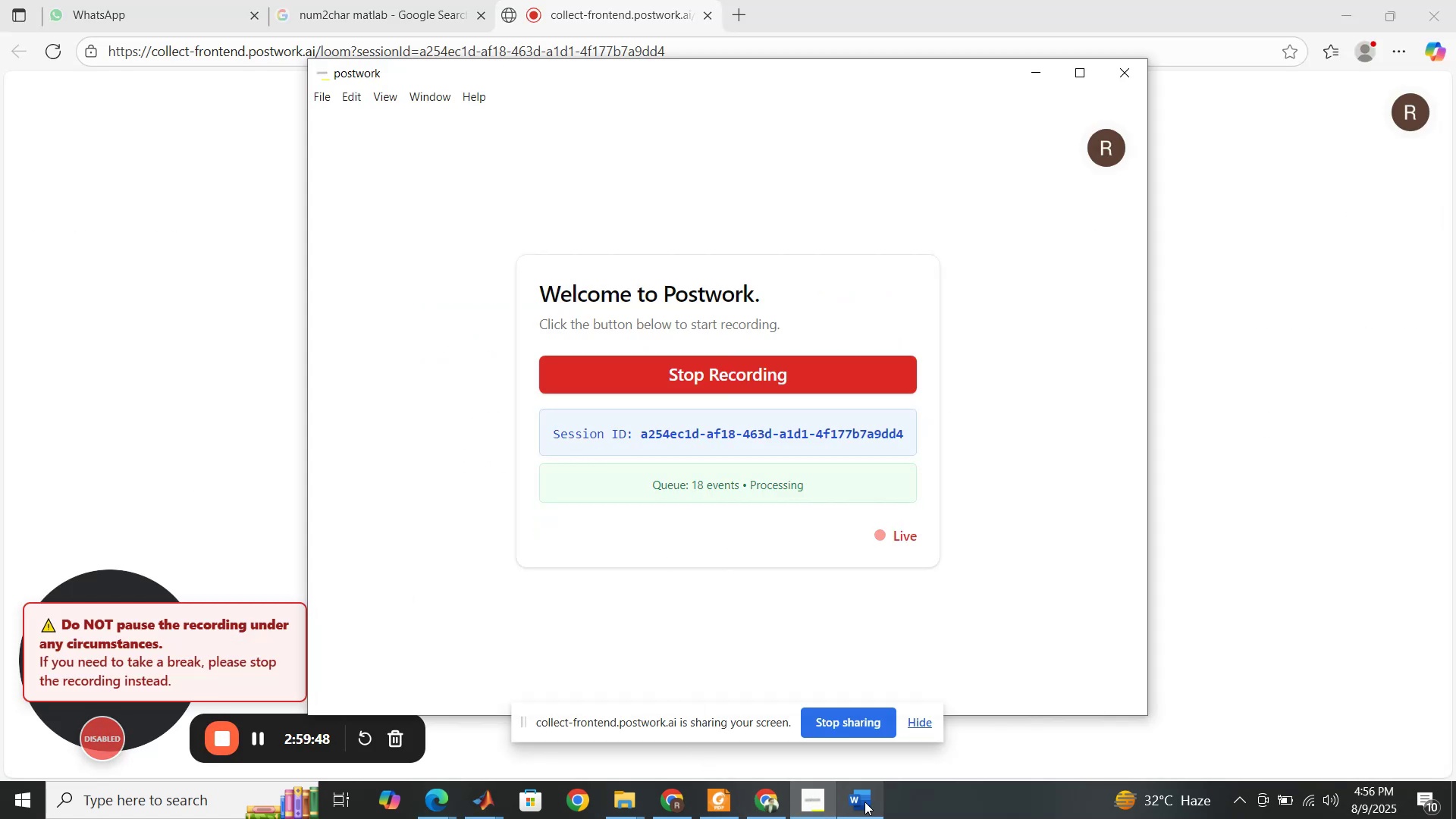 
left_click([864, 802])
 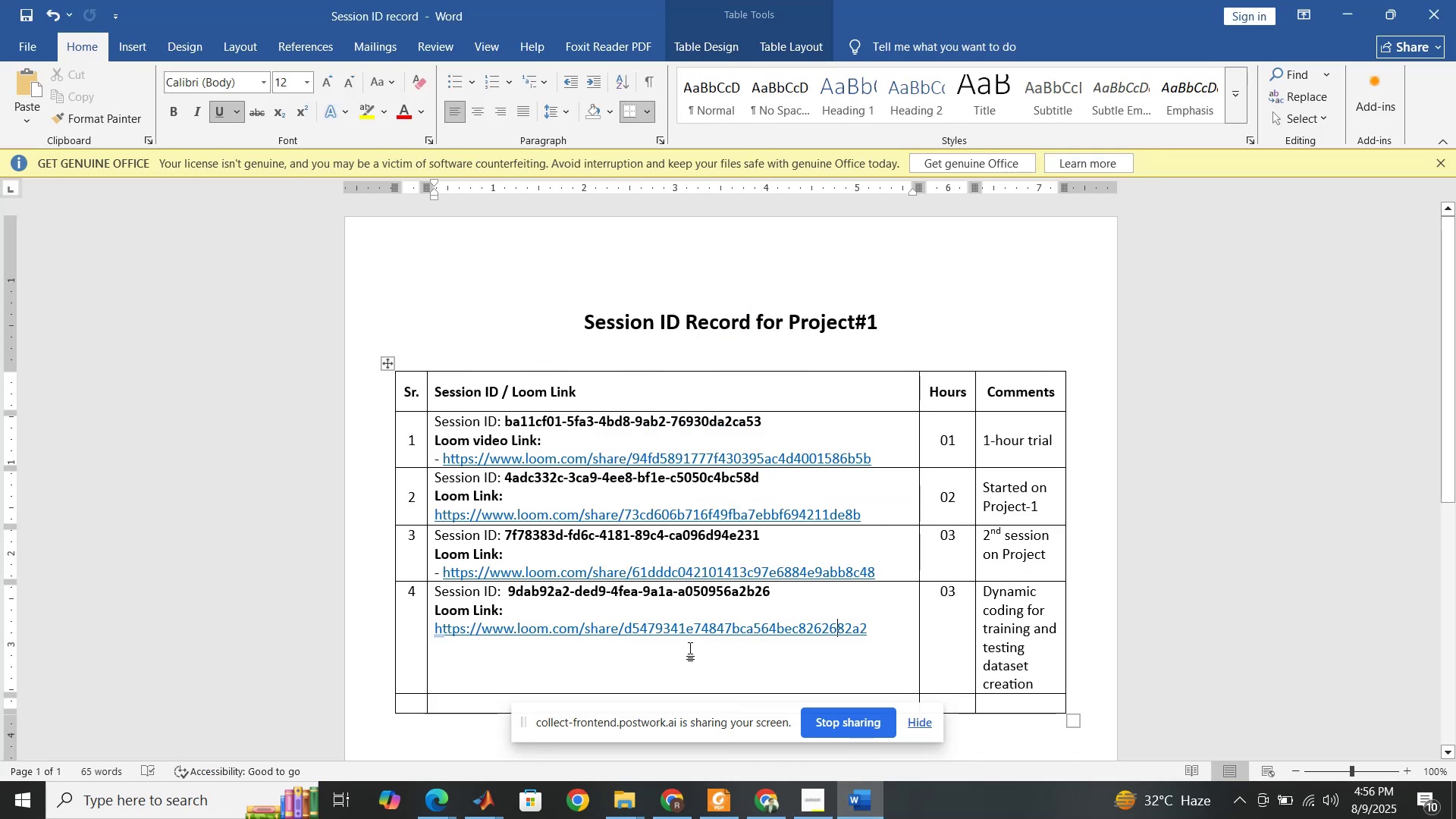 
left_click([687, 660])
 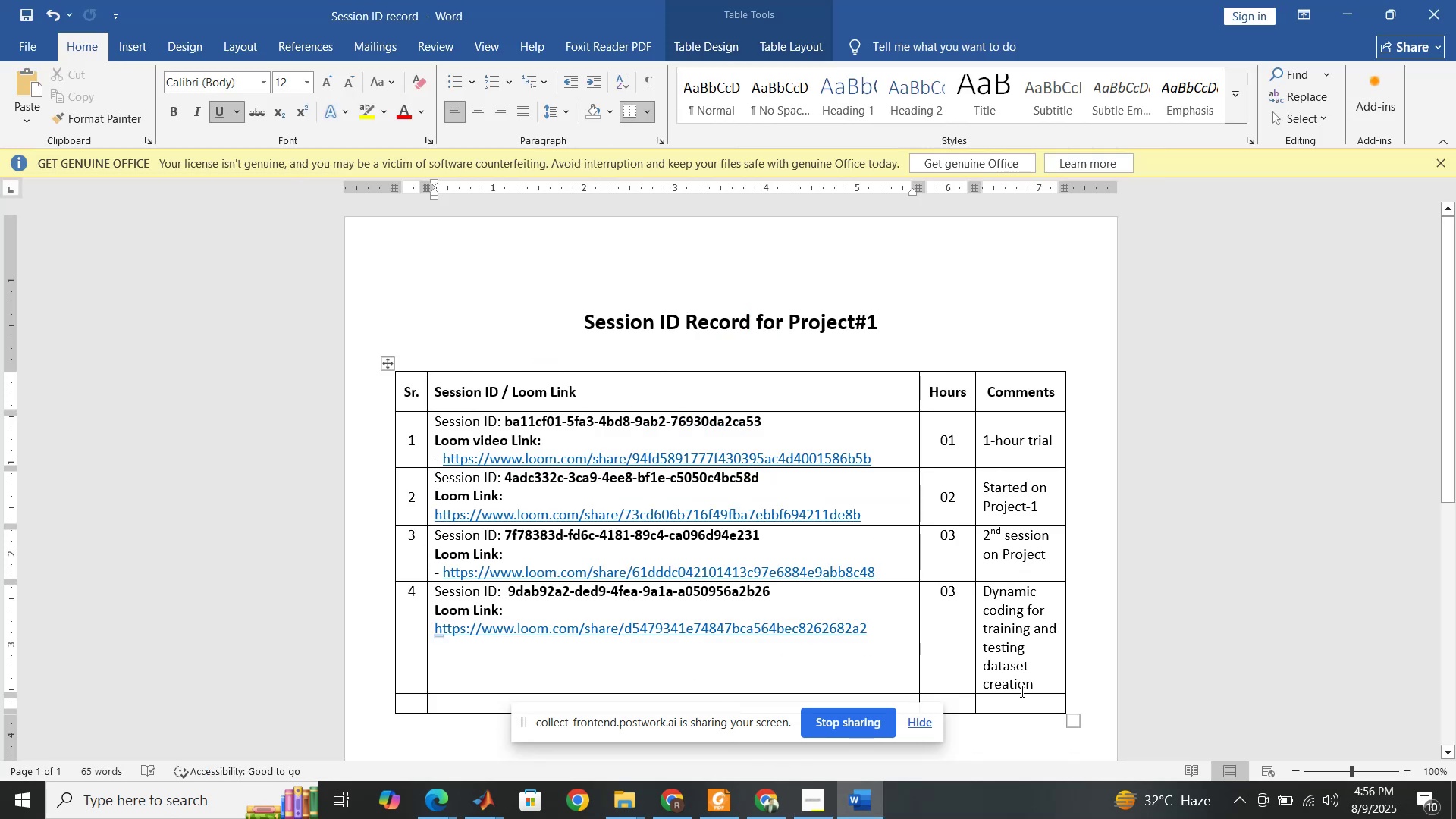 
left_click([1043, 677])
 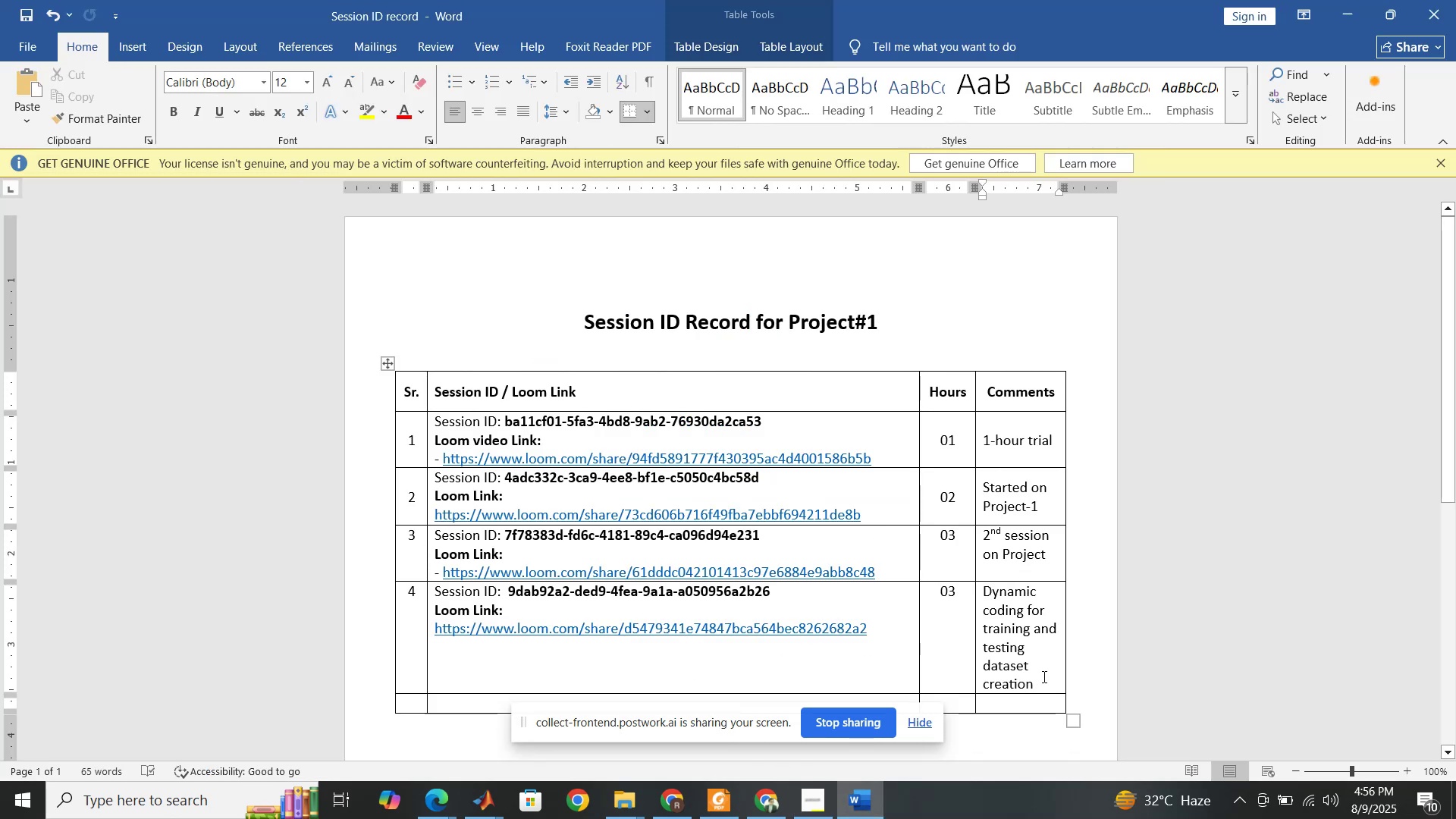 
key(Tab)
 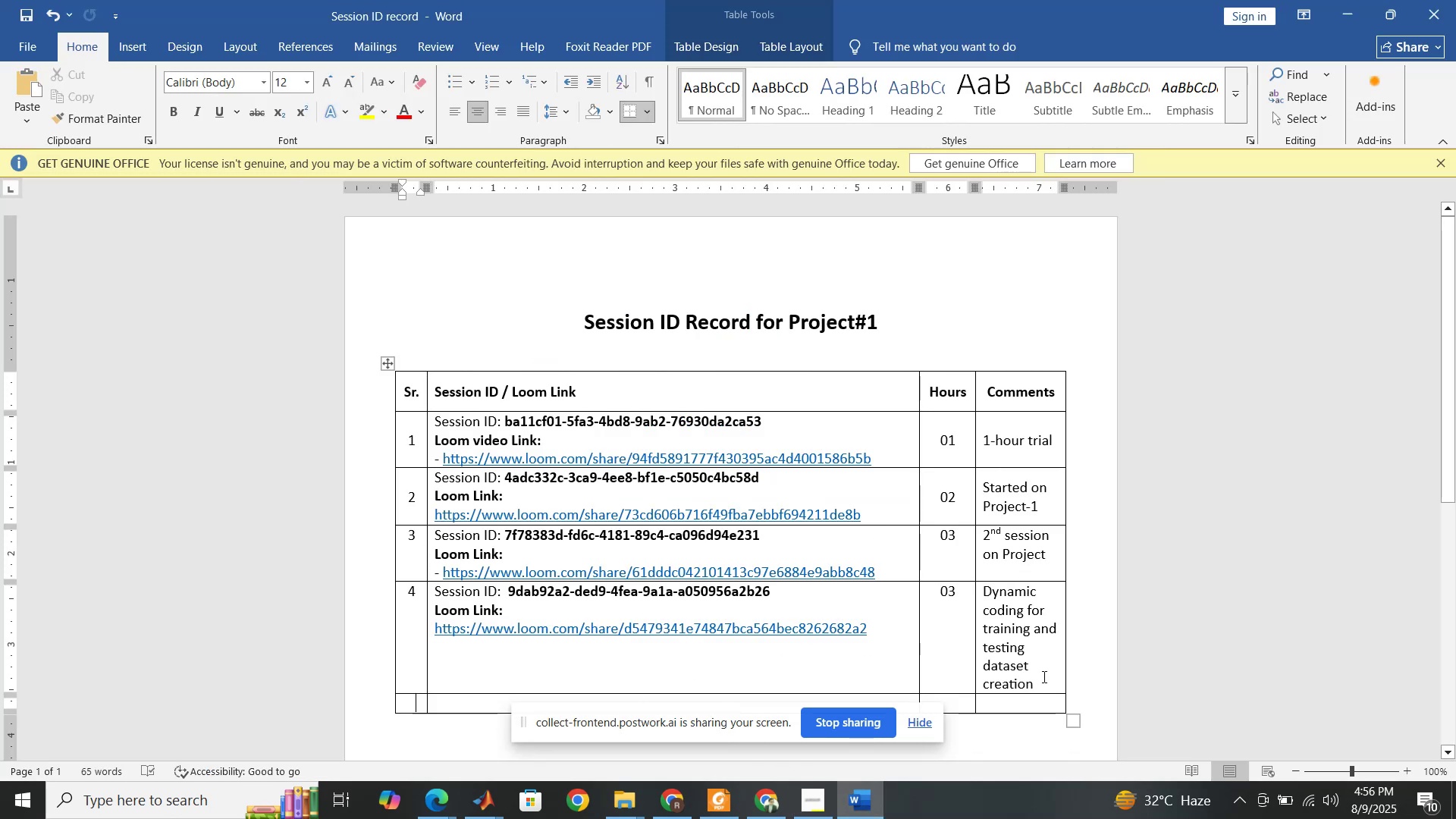 
key(Tab)
 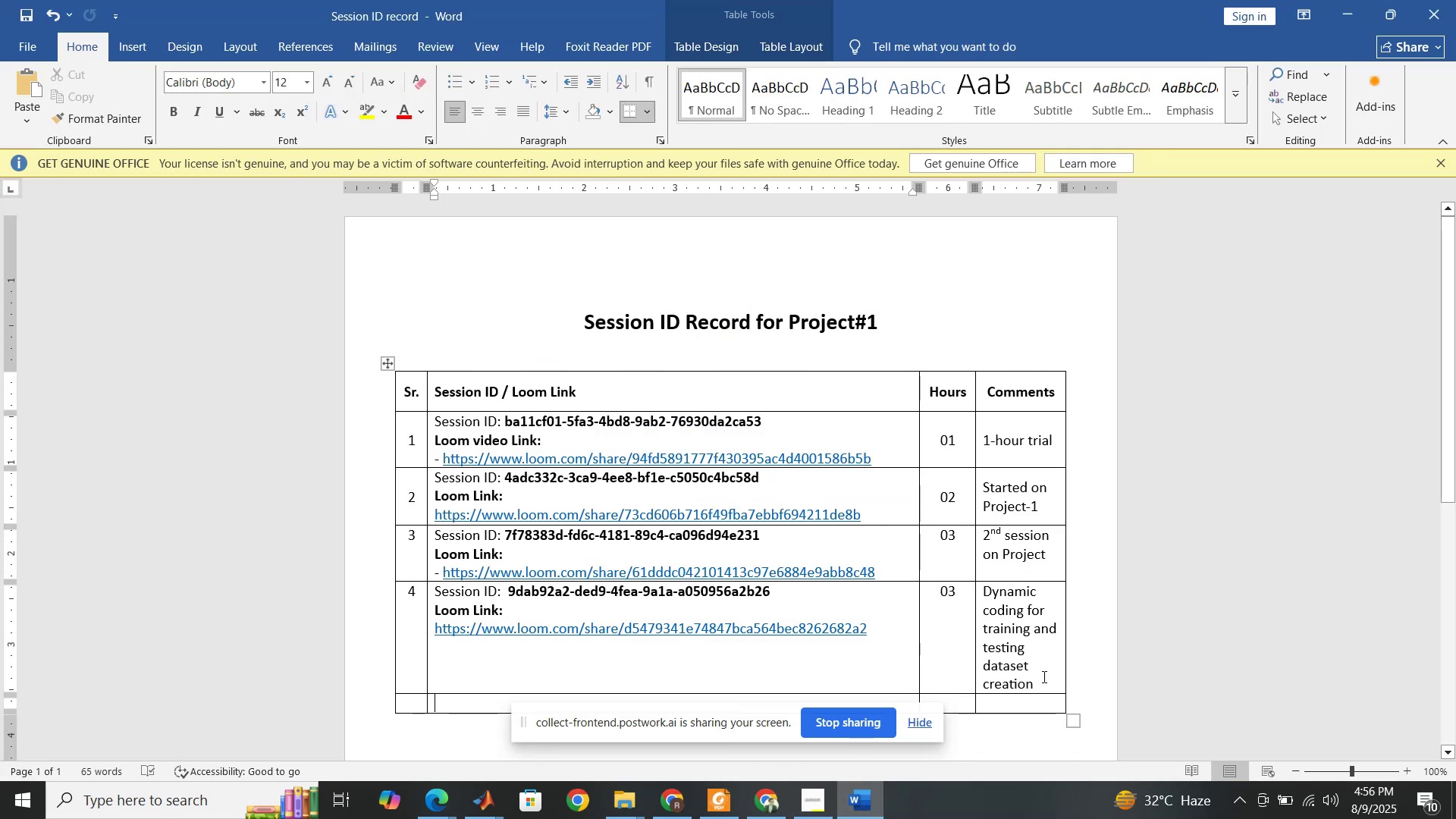 
key(Tab)
 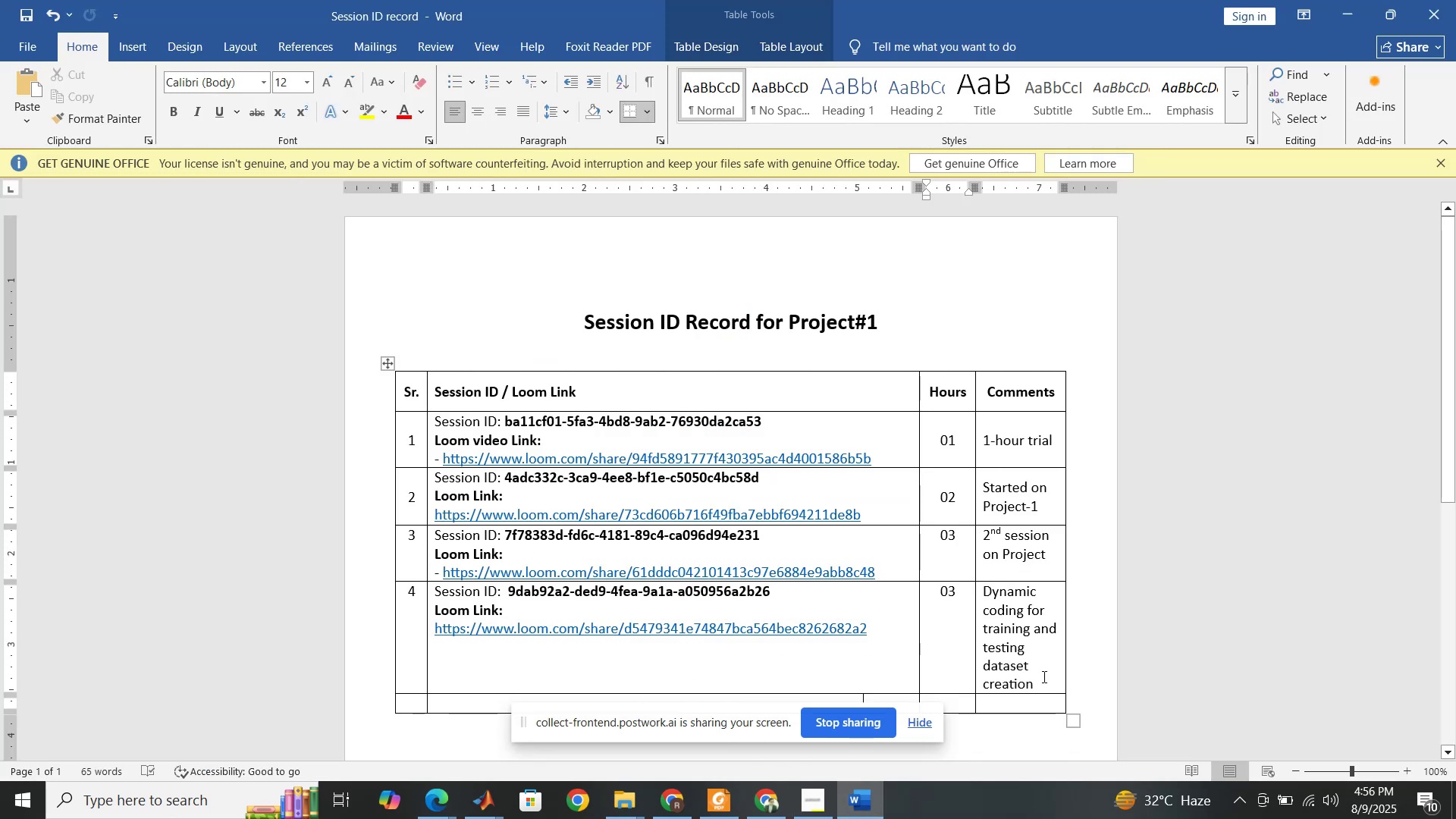 
key(Tab)
 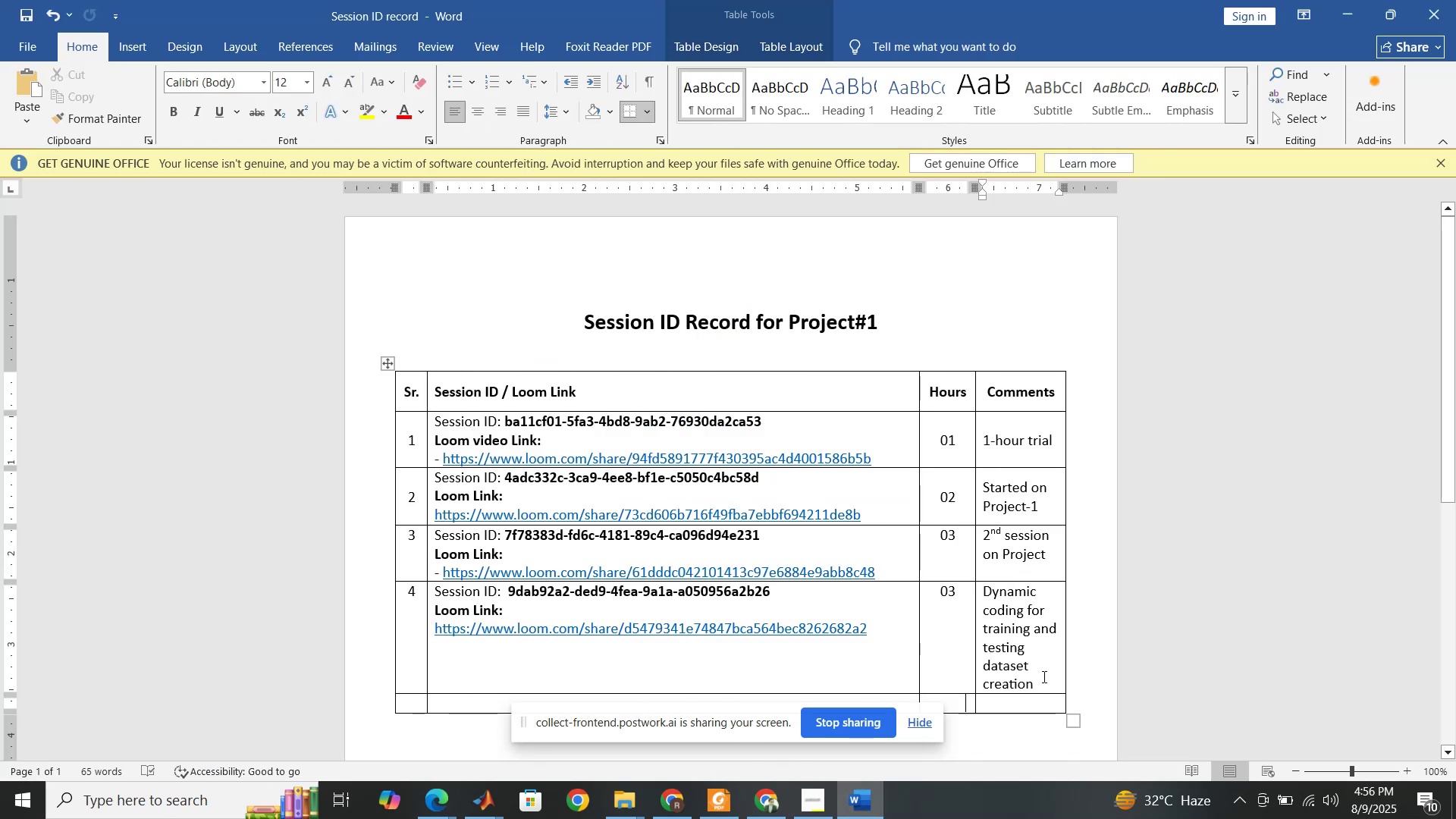 
key(Tab)
 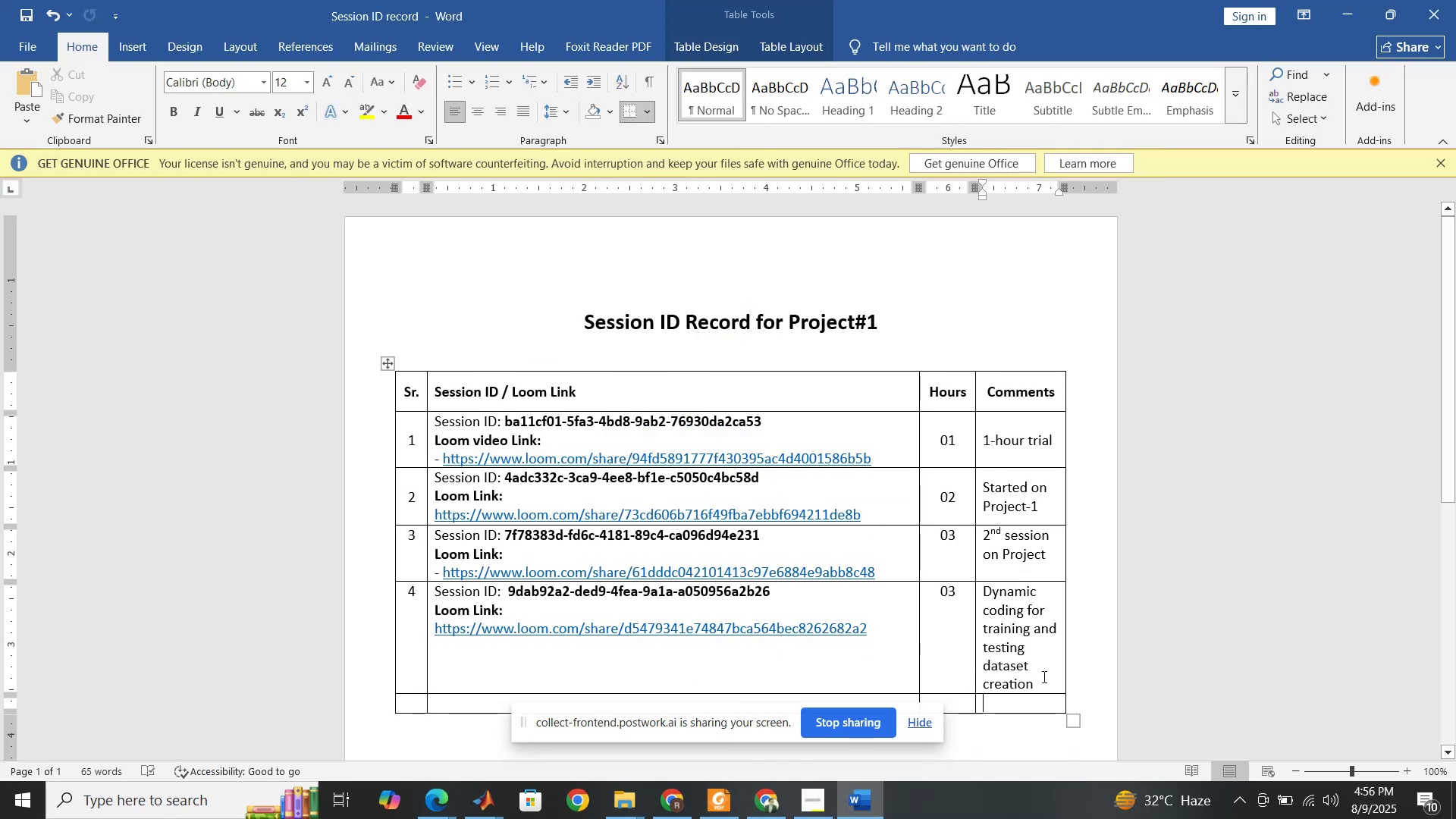 
key(Tab)
 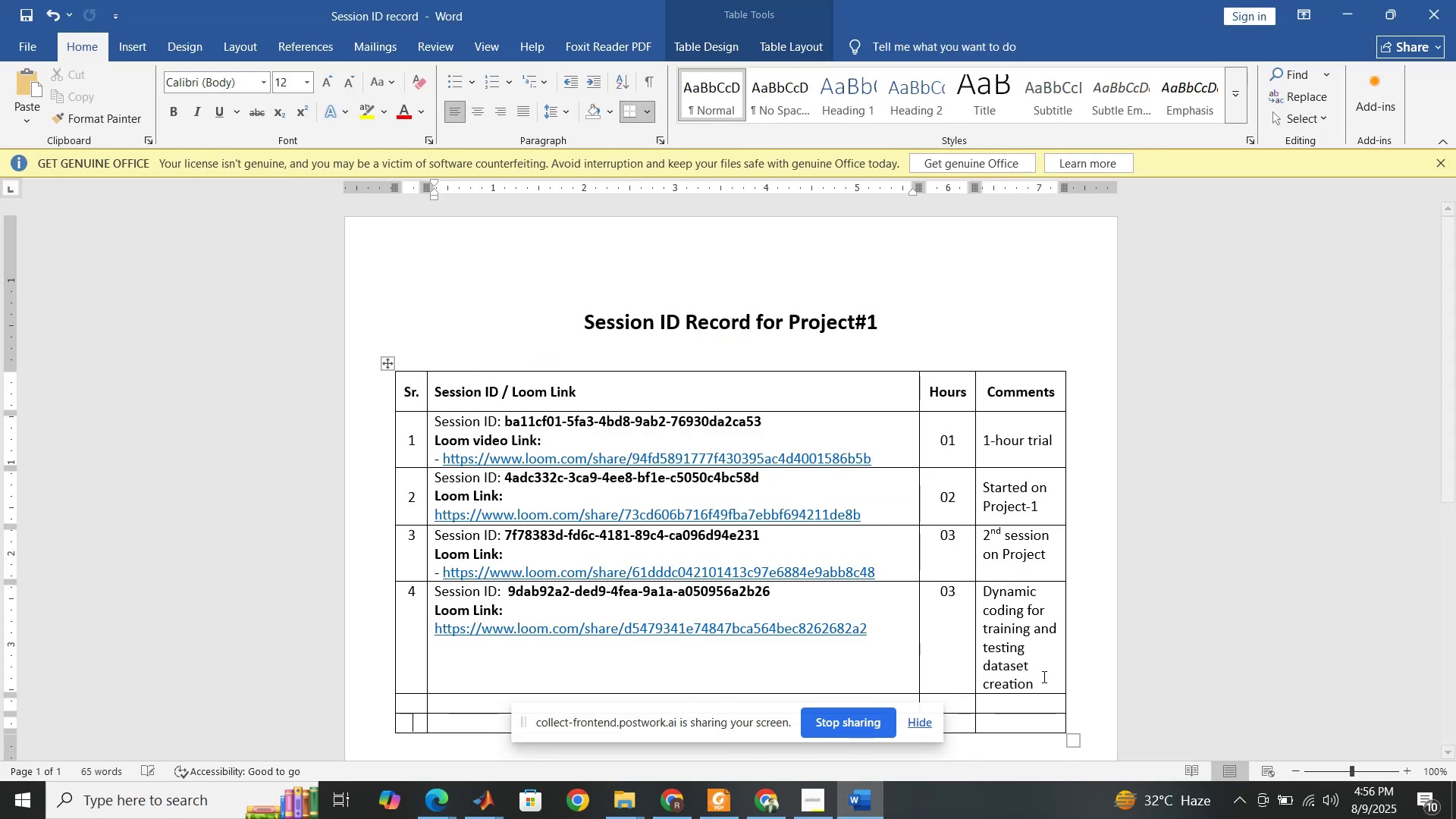 
key(Tab)
 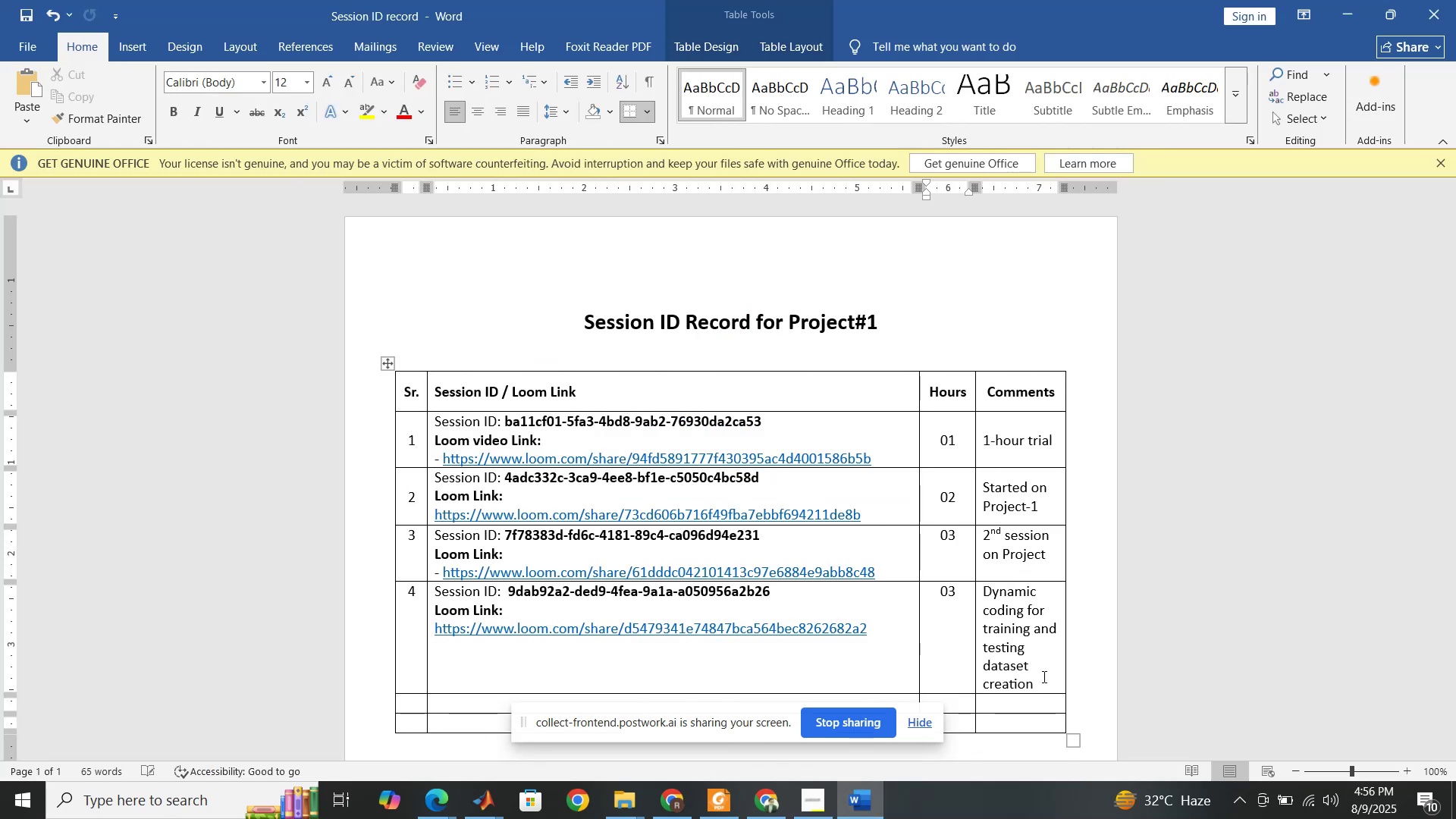 
key(Tab)
 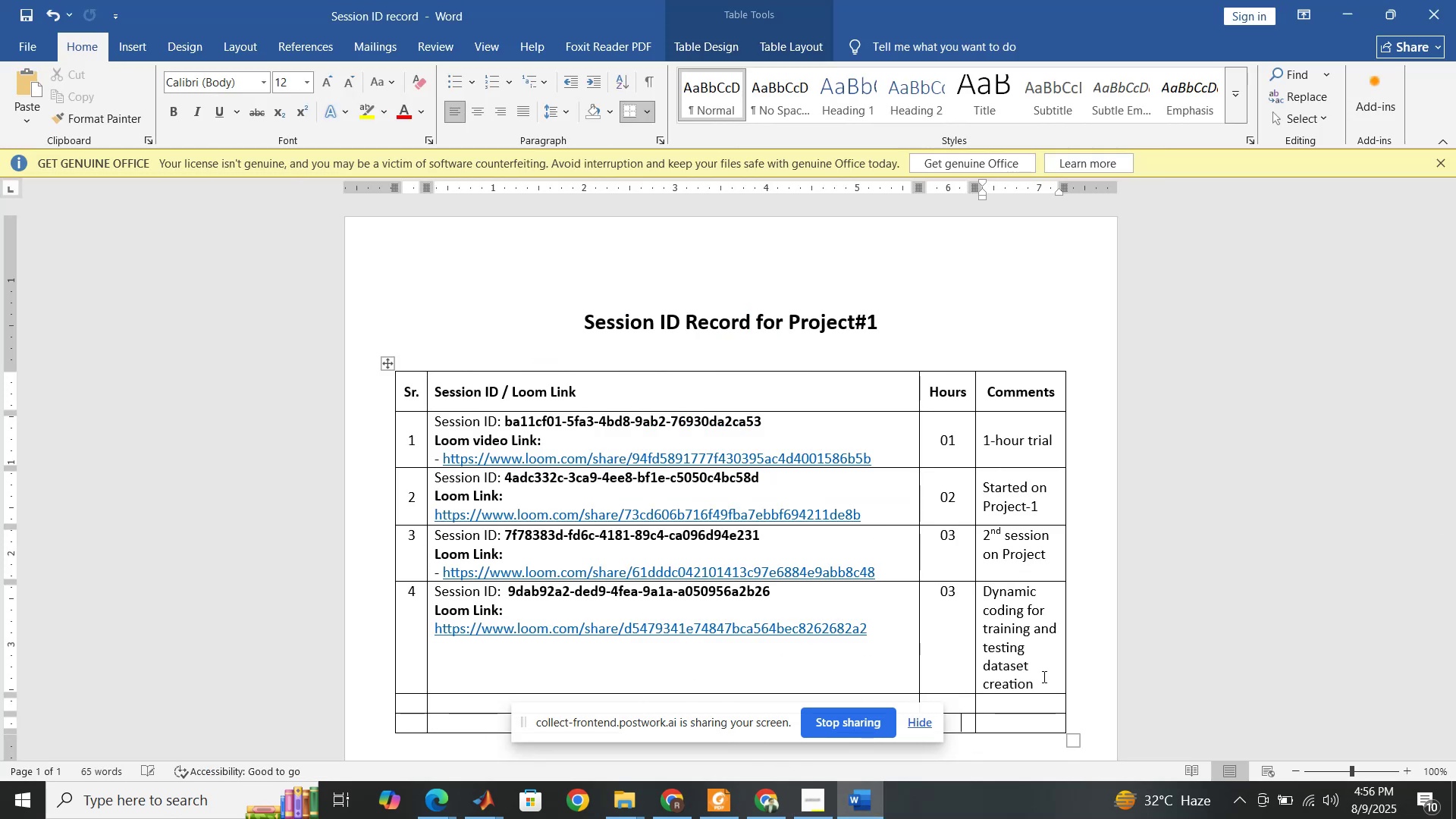 
key(Tab)
 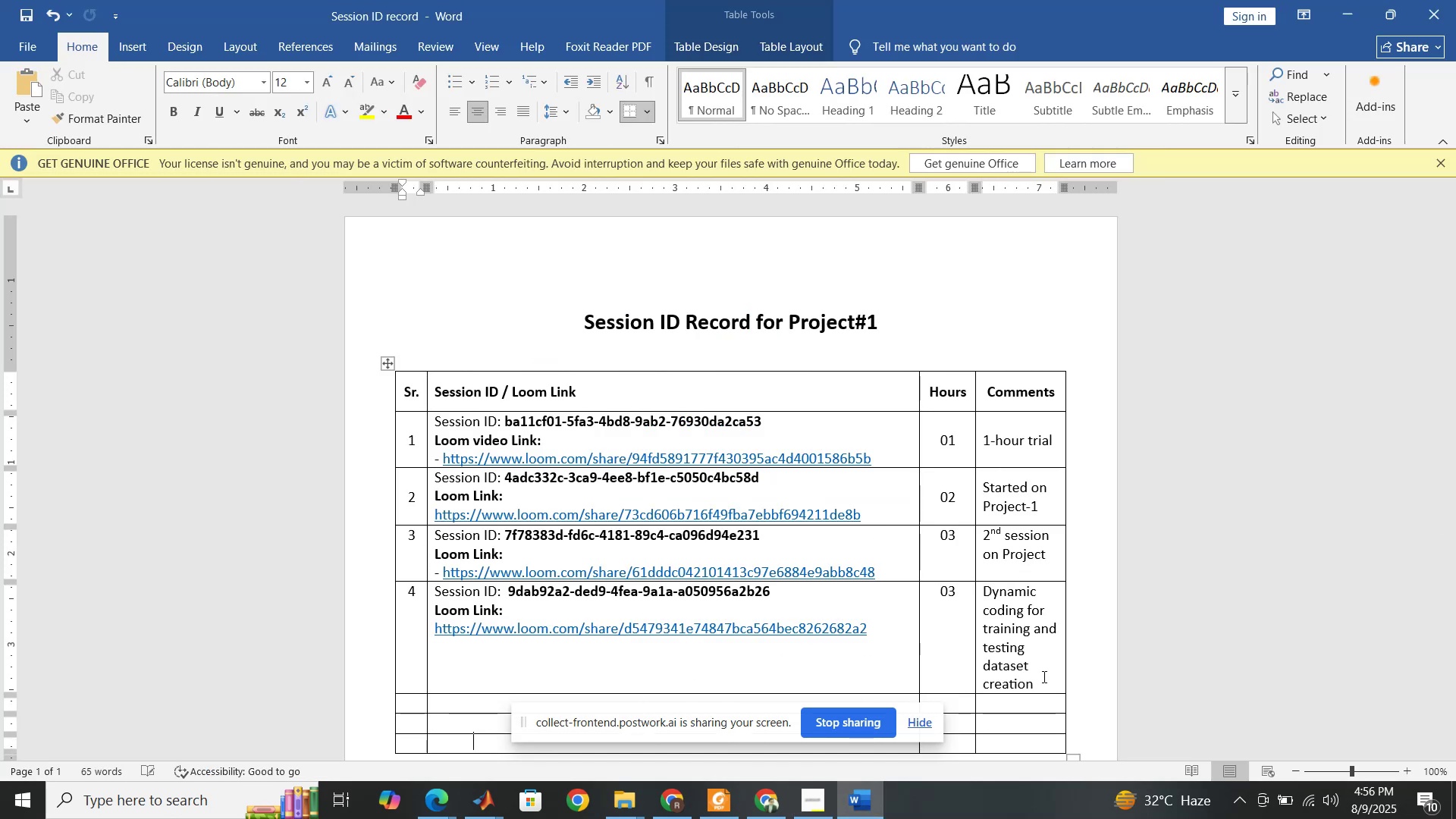 
key(Tab)
 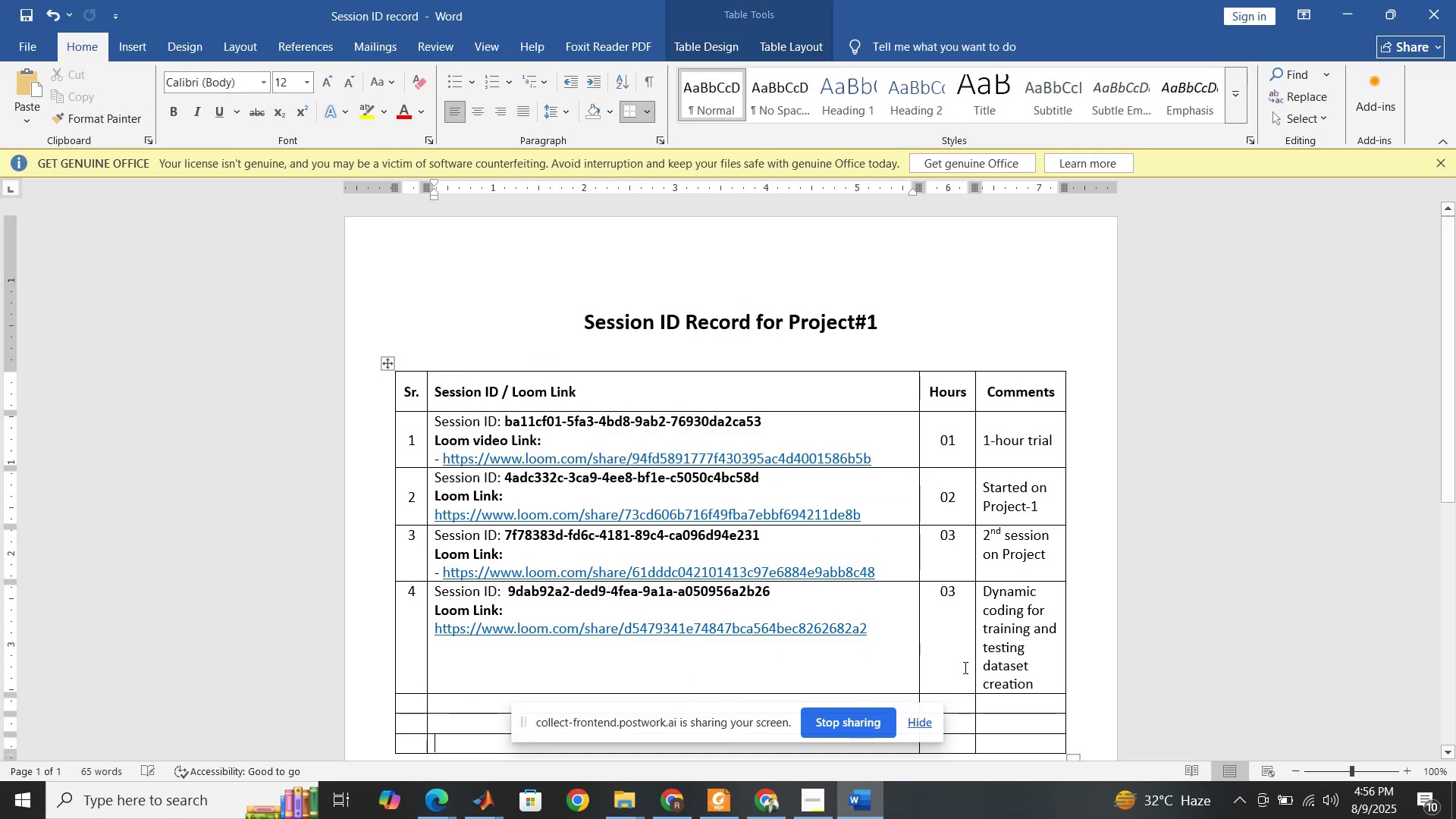 
scroll: coordinate [775, 564], scroll_direction: down, amount: 5.0
 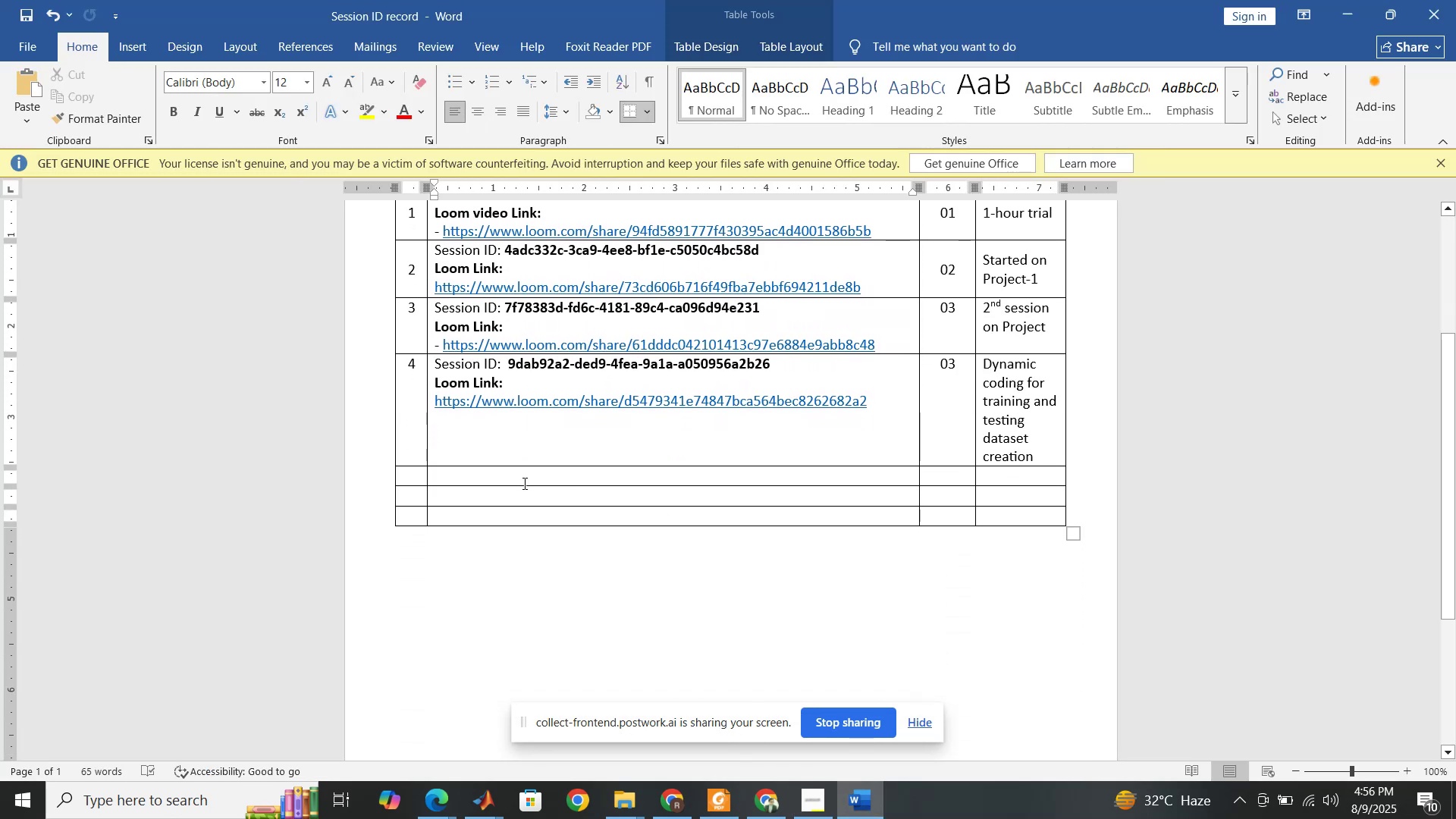 
left_click([522, 472])
 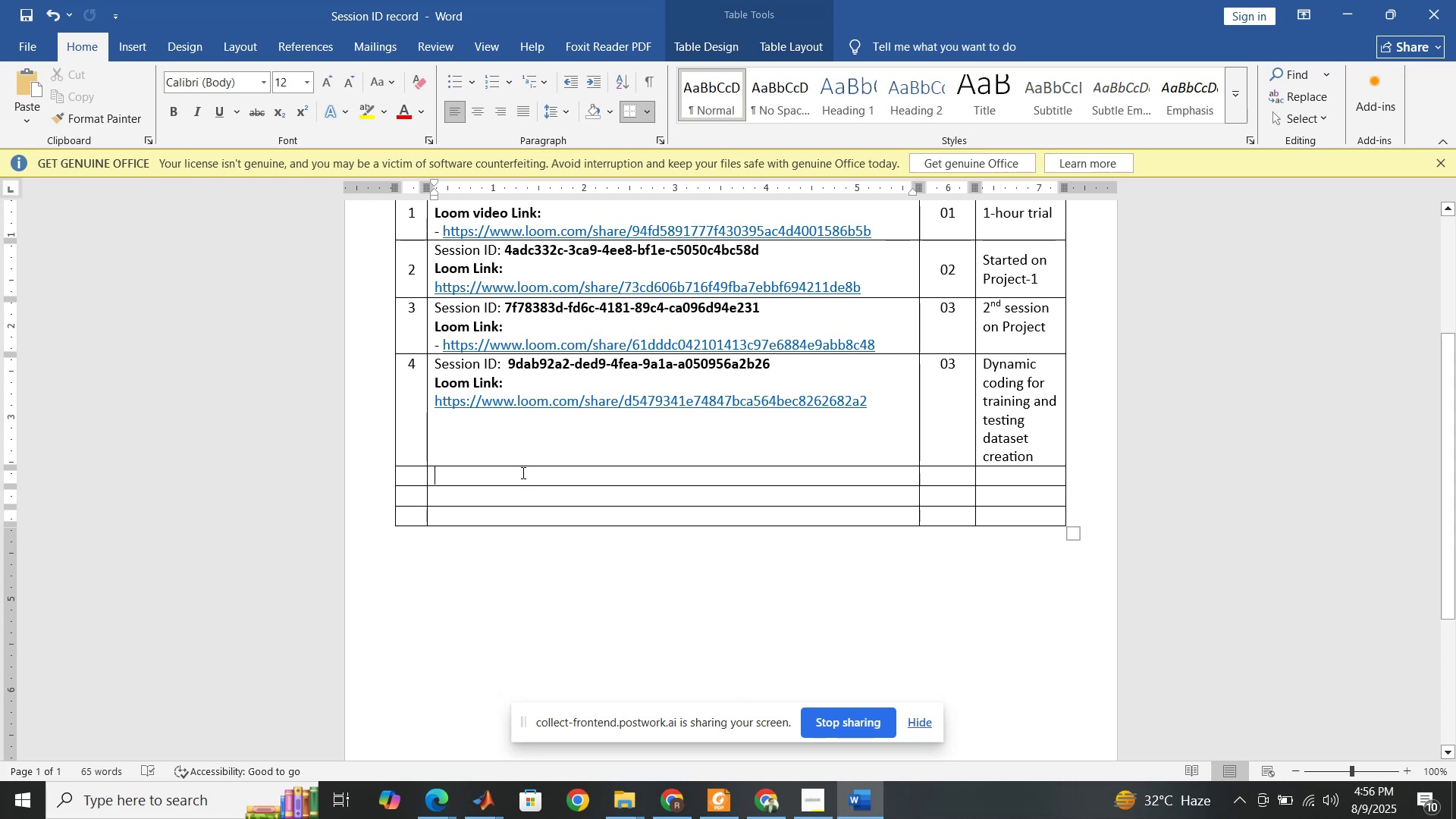 
key(Enter)
 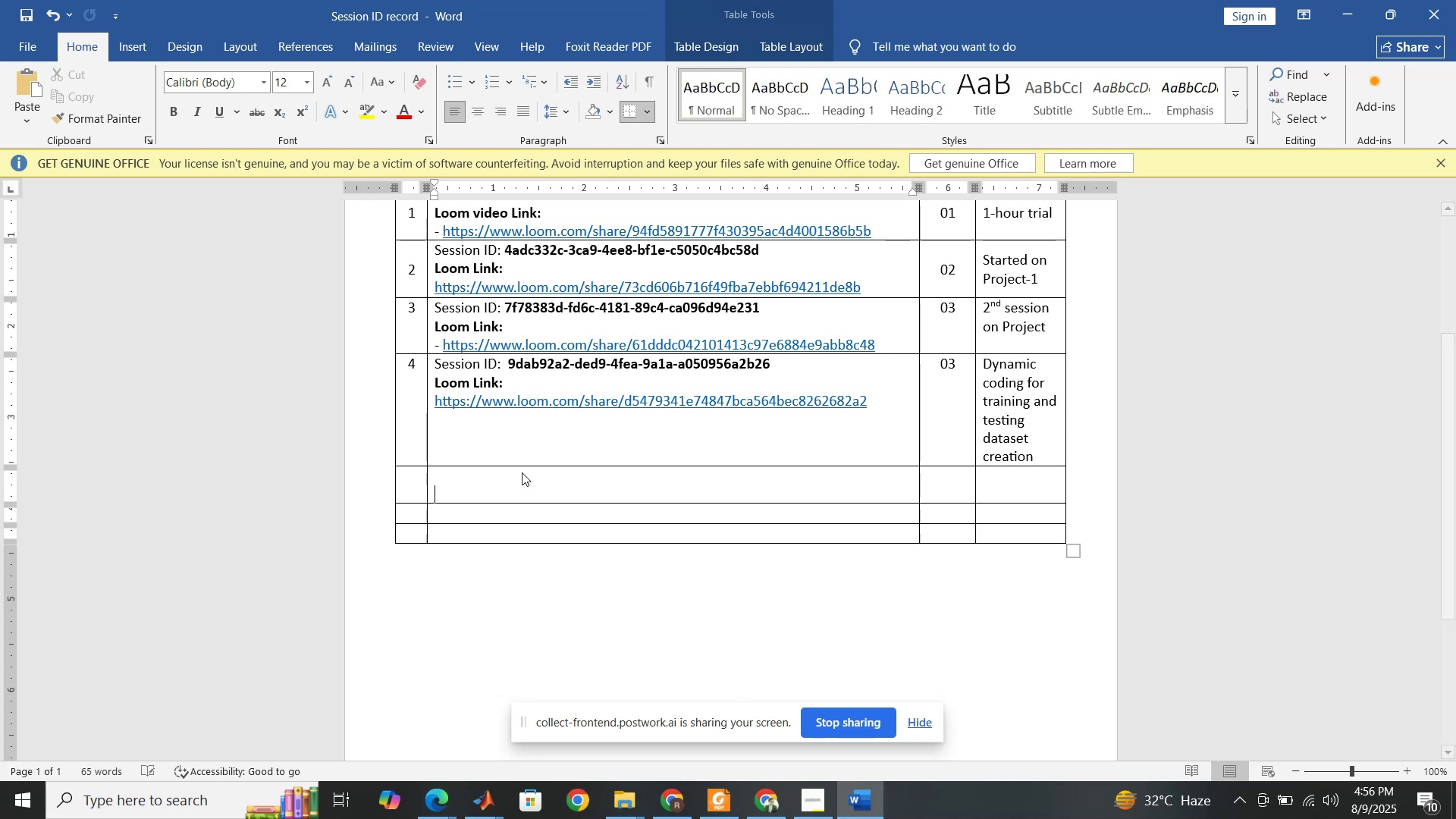 
key(Enter)
 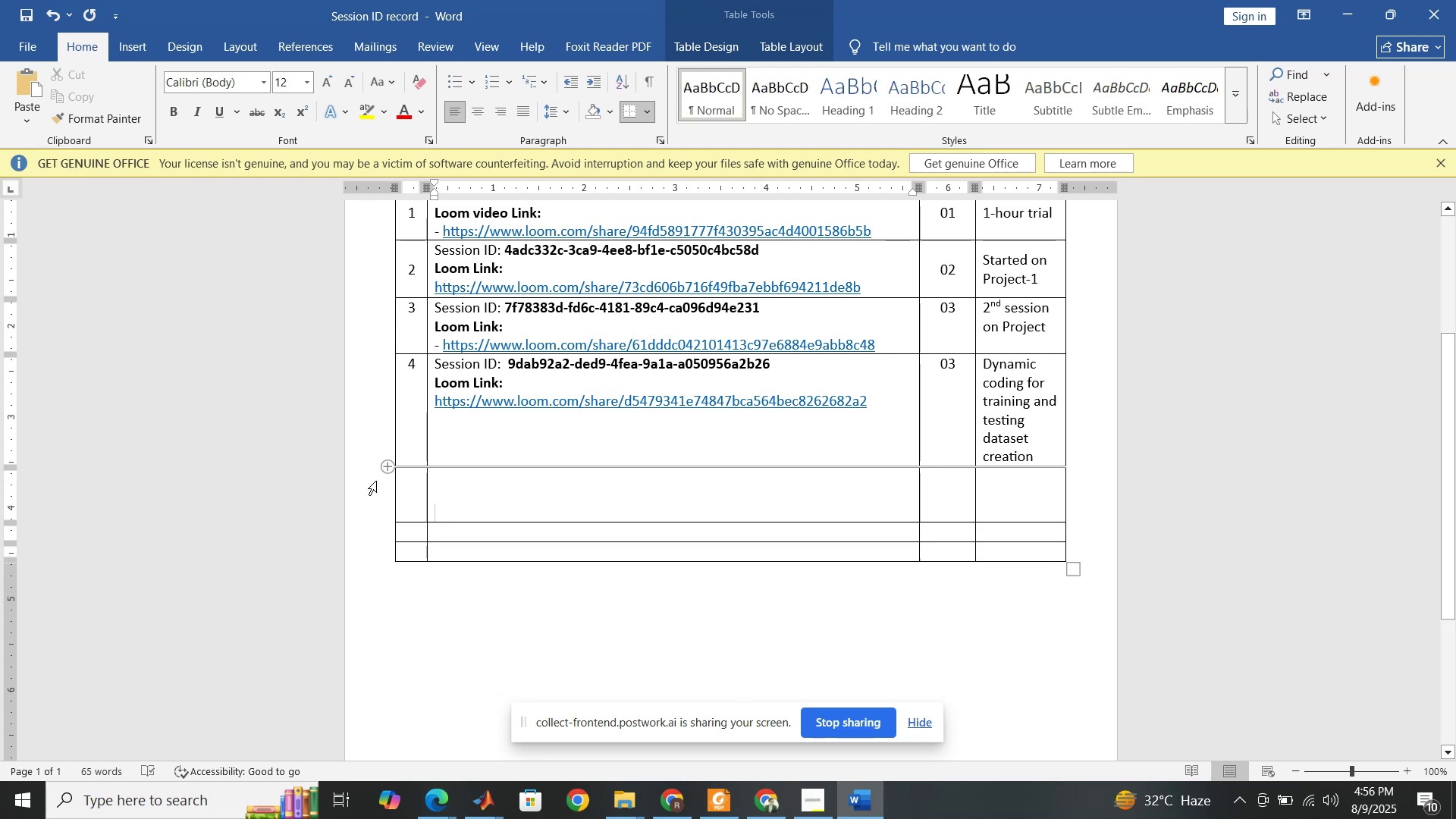 
left_click([409, 493])
 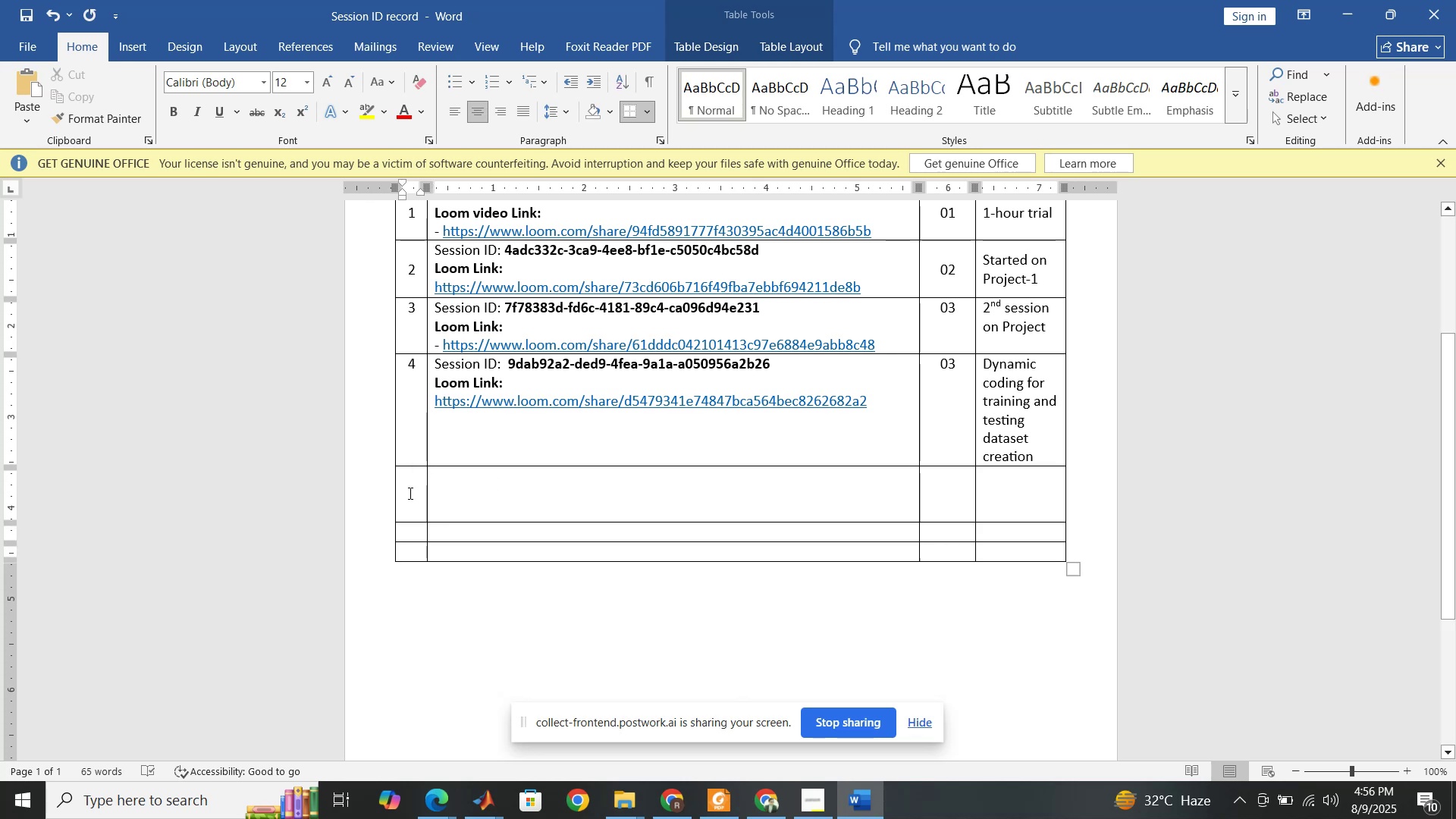 
key(Numpad5)
 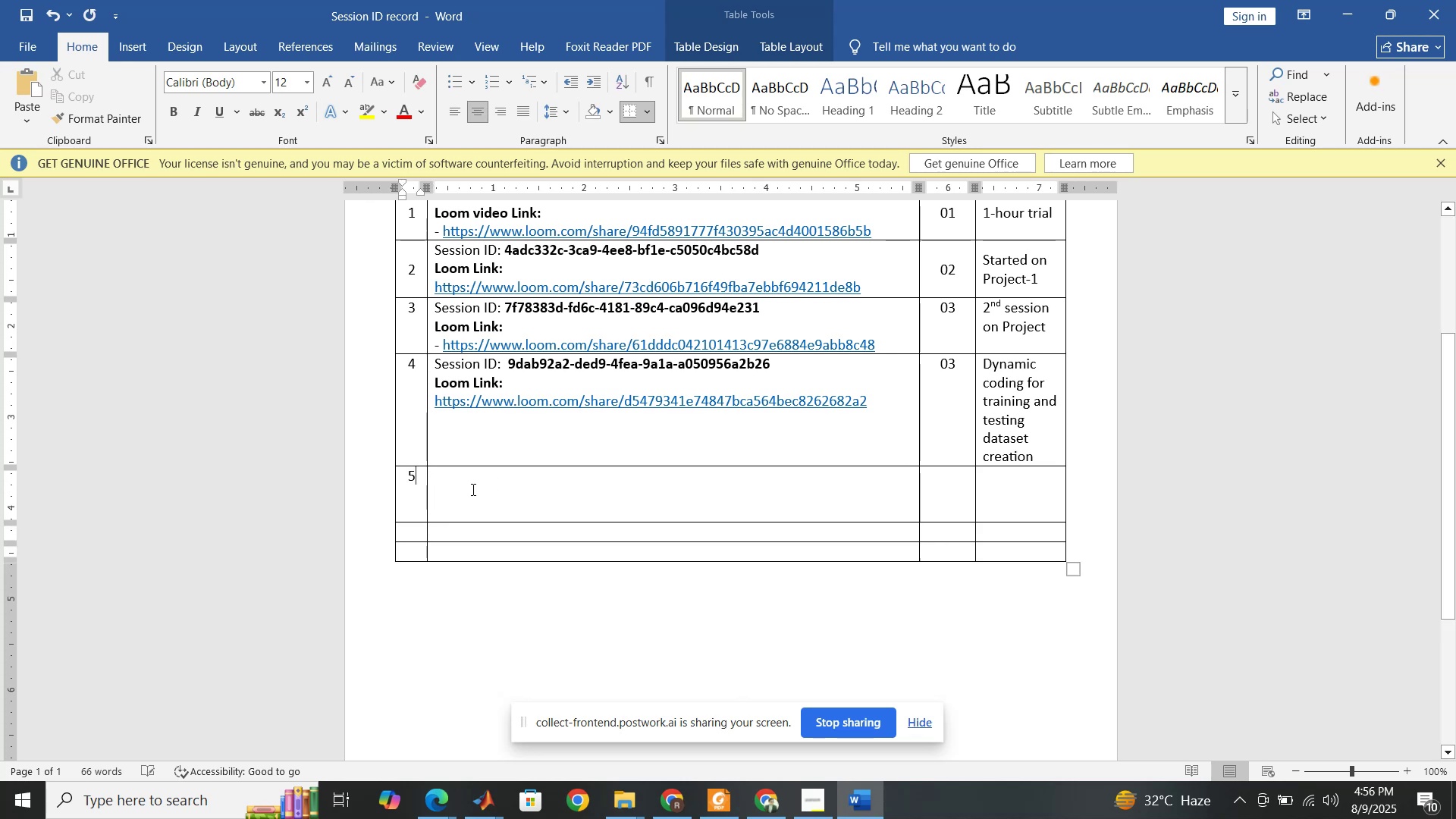 
left_click([488, 483])
 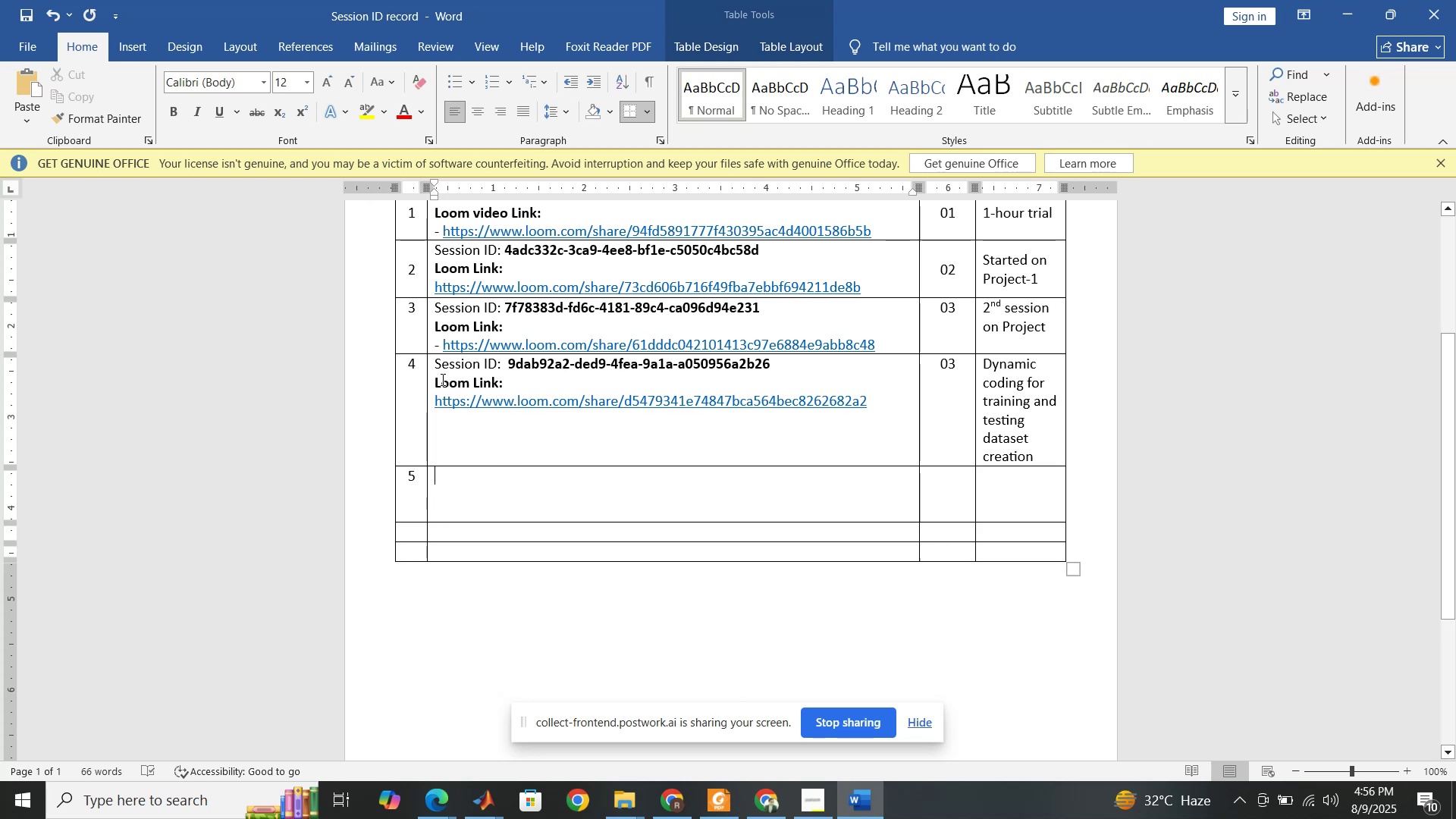 
left_click_drag(start_coordinate=[435, 364], to_coordinate=[510, 379])
 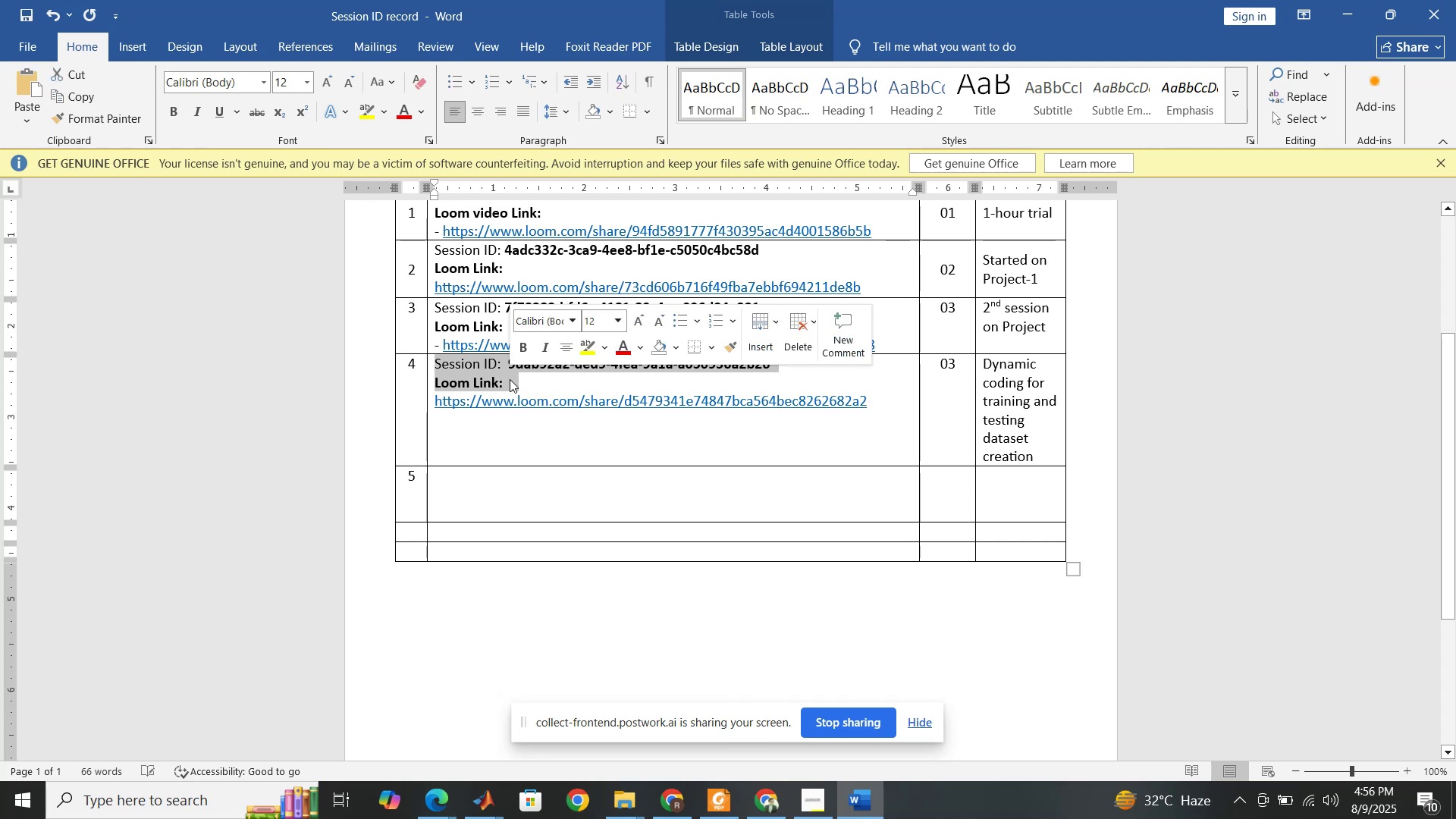 